 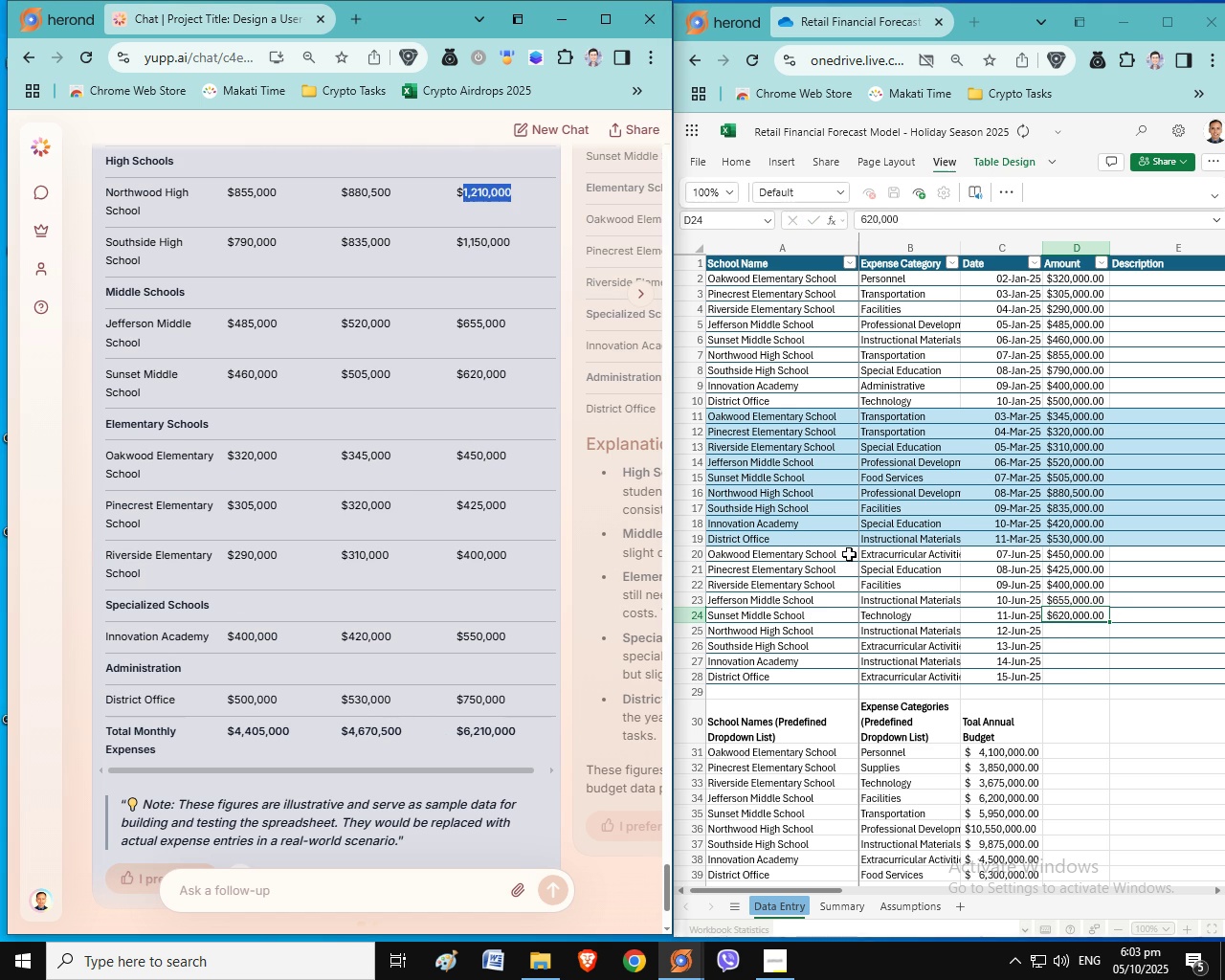 
key(Control+C)
 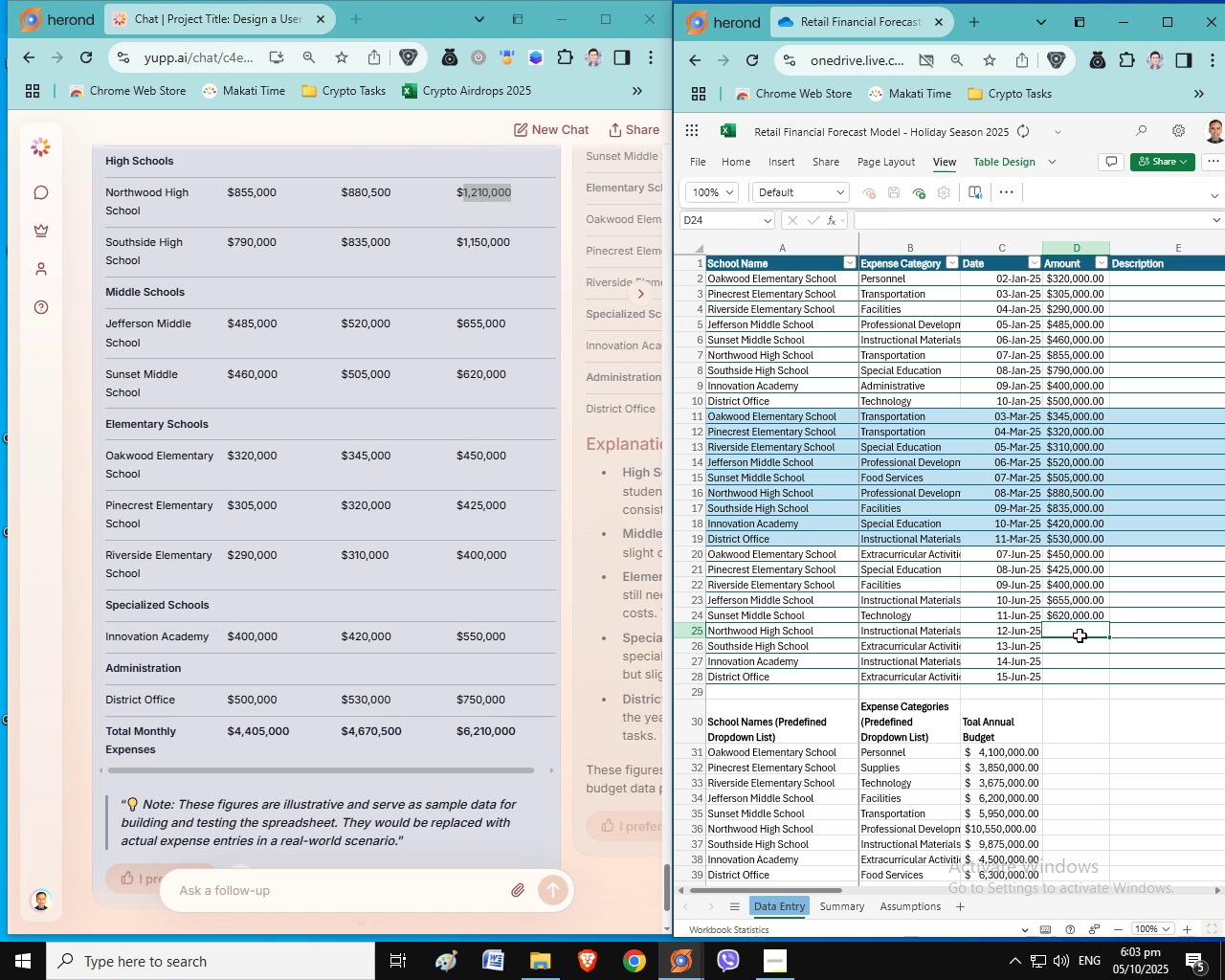 
double_click([1080, 635])
 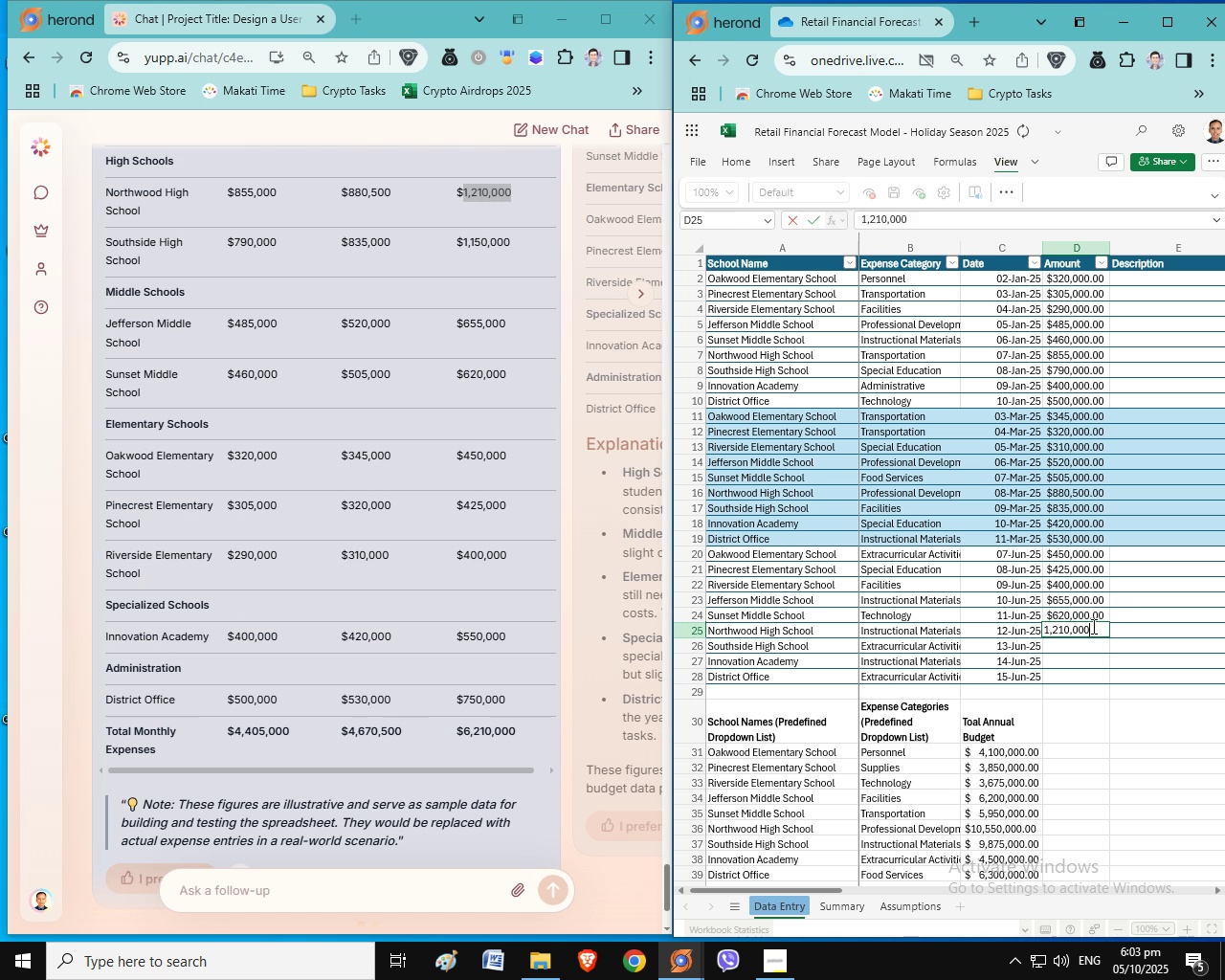 
key(Control+ControlLeft)
 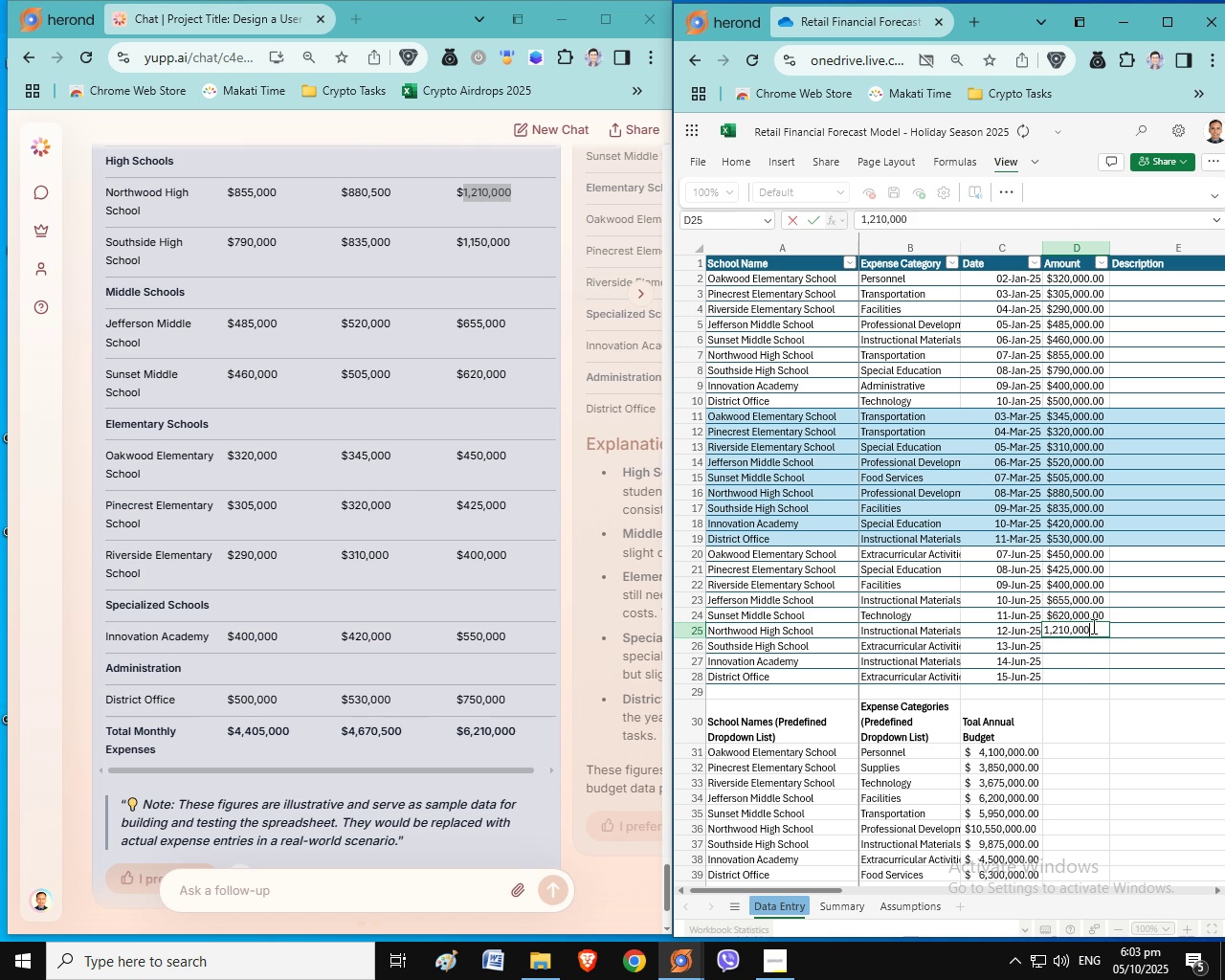 
key(Control+V)
 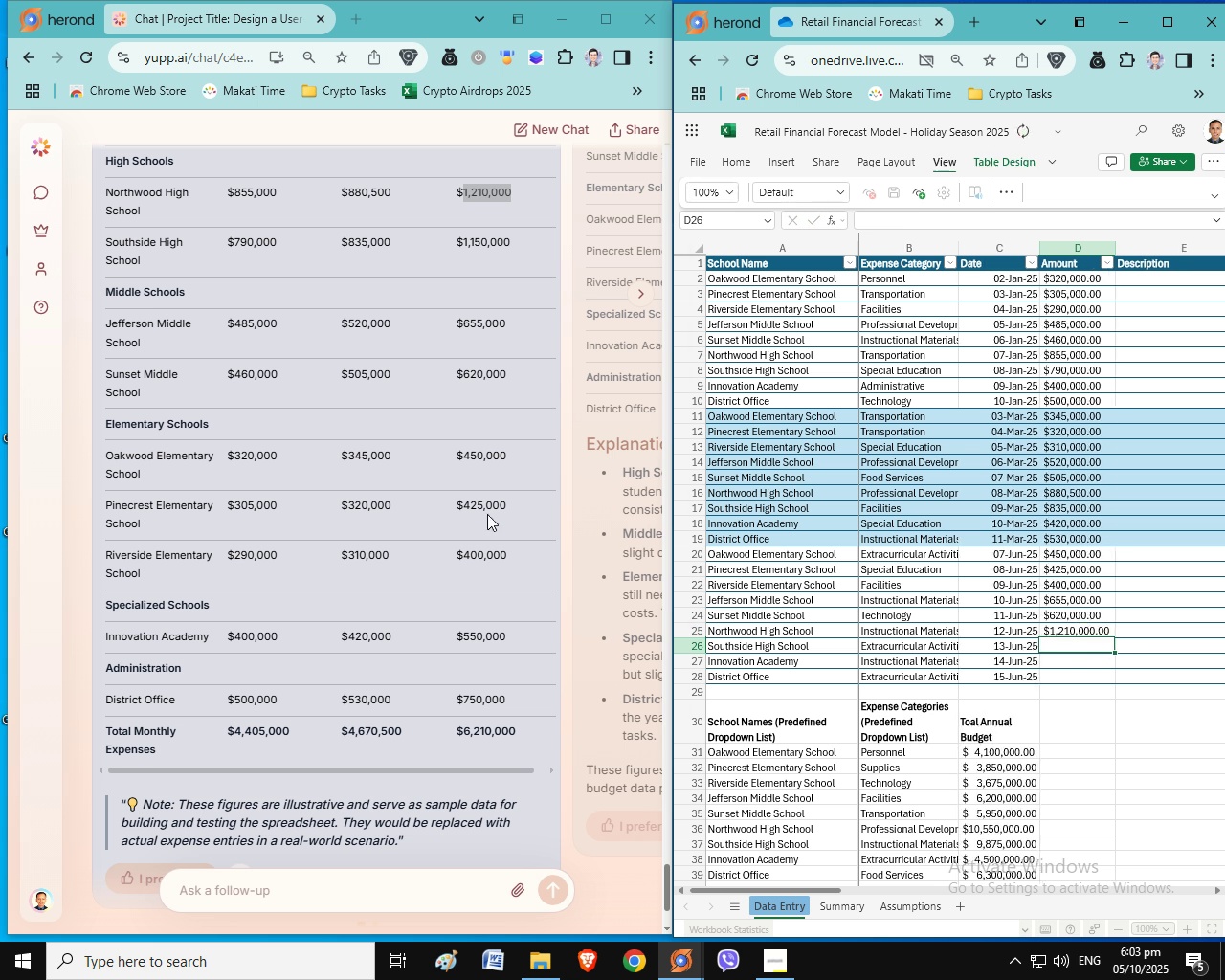 
wait(5.96)
 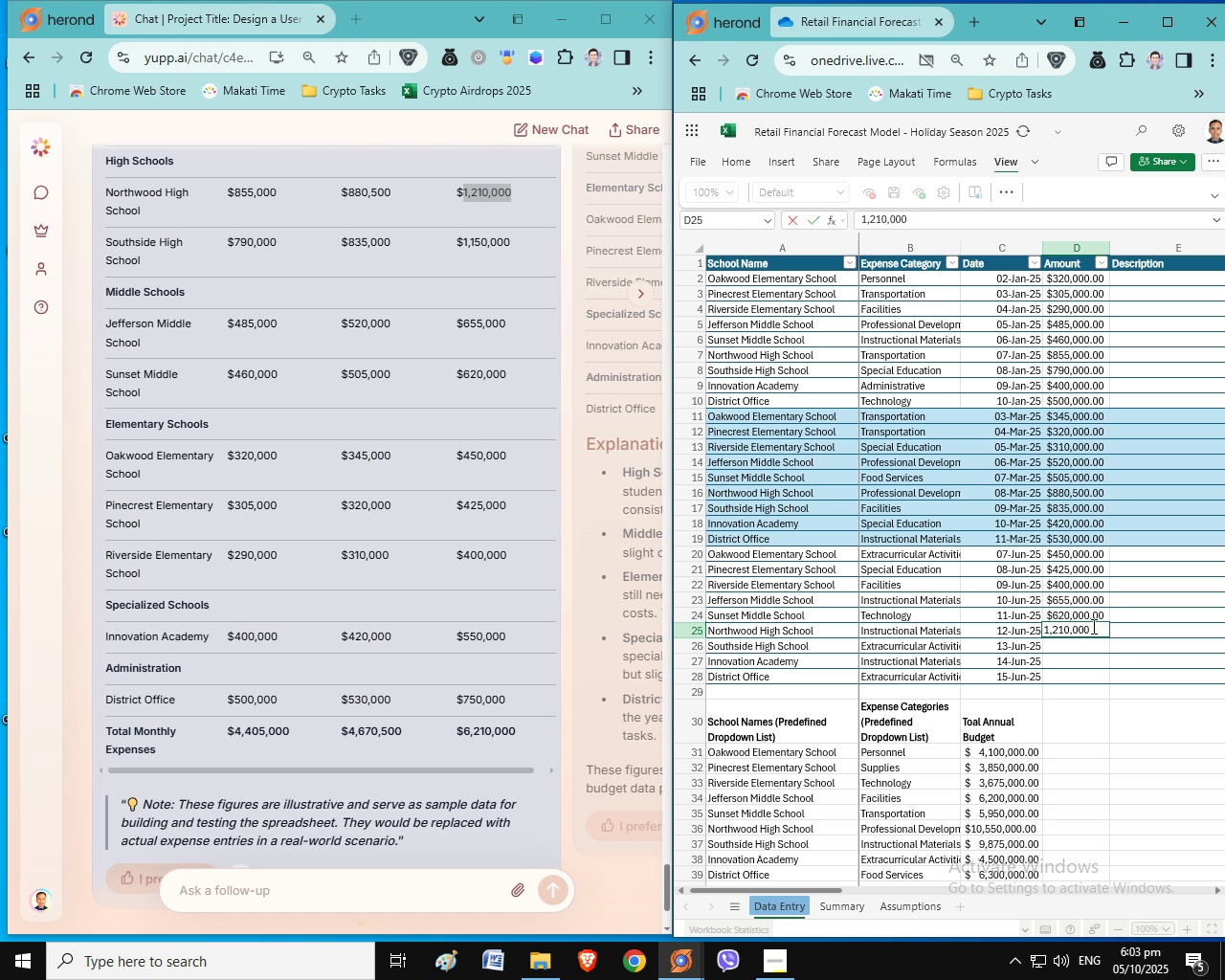 
double_click([493, 239])
 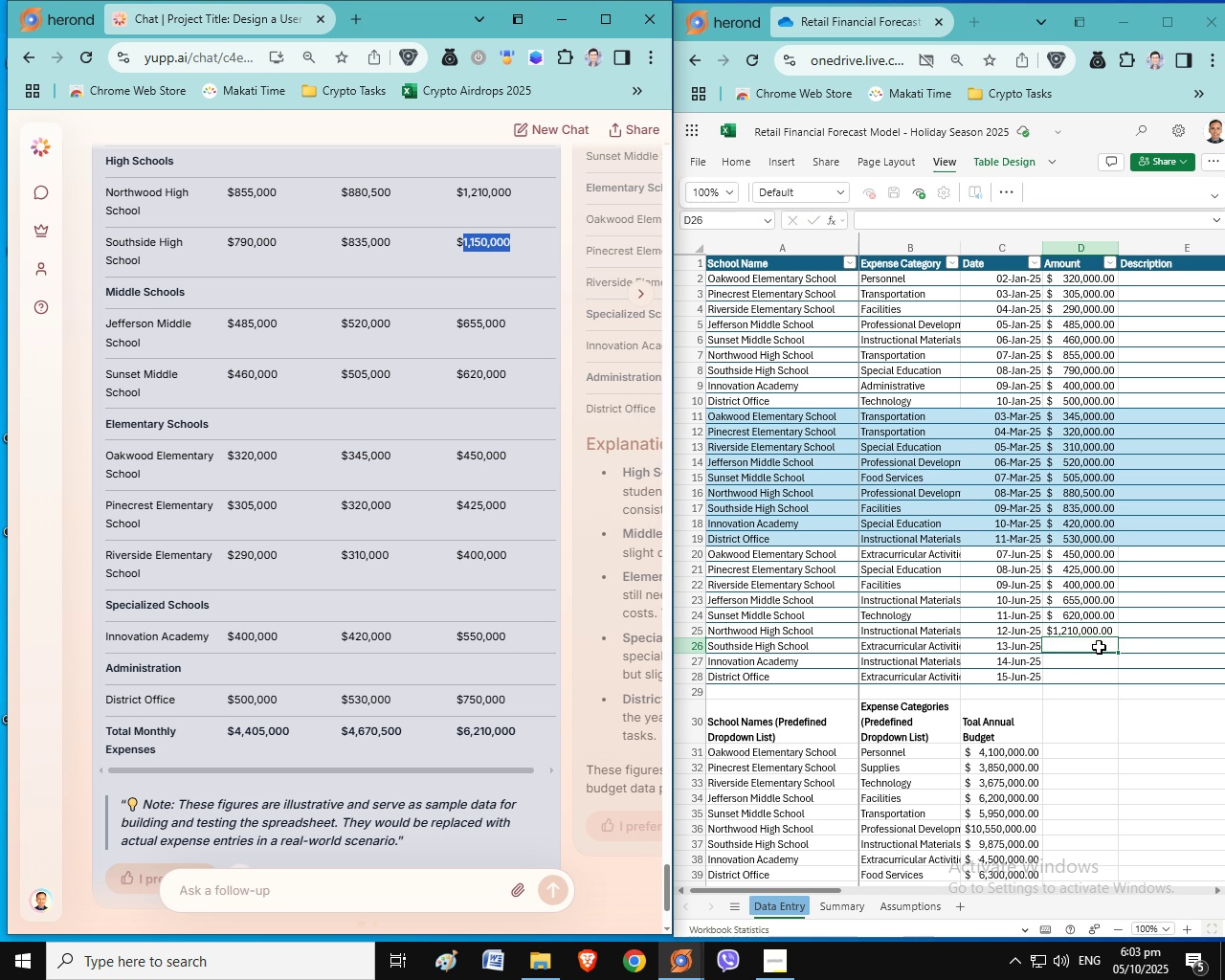 
left_click([493, 239])